 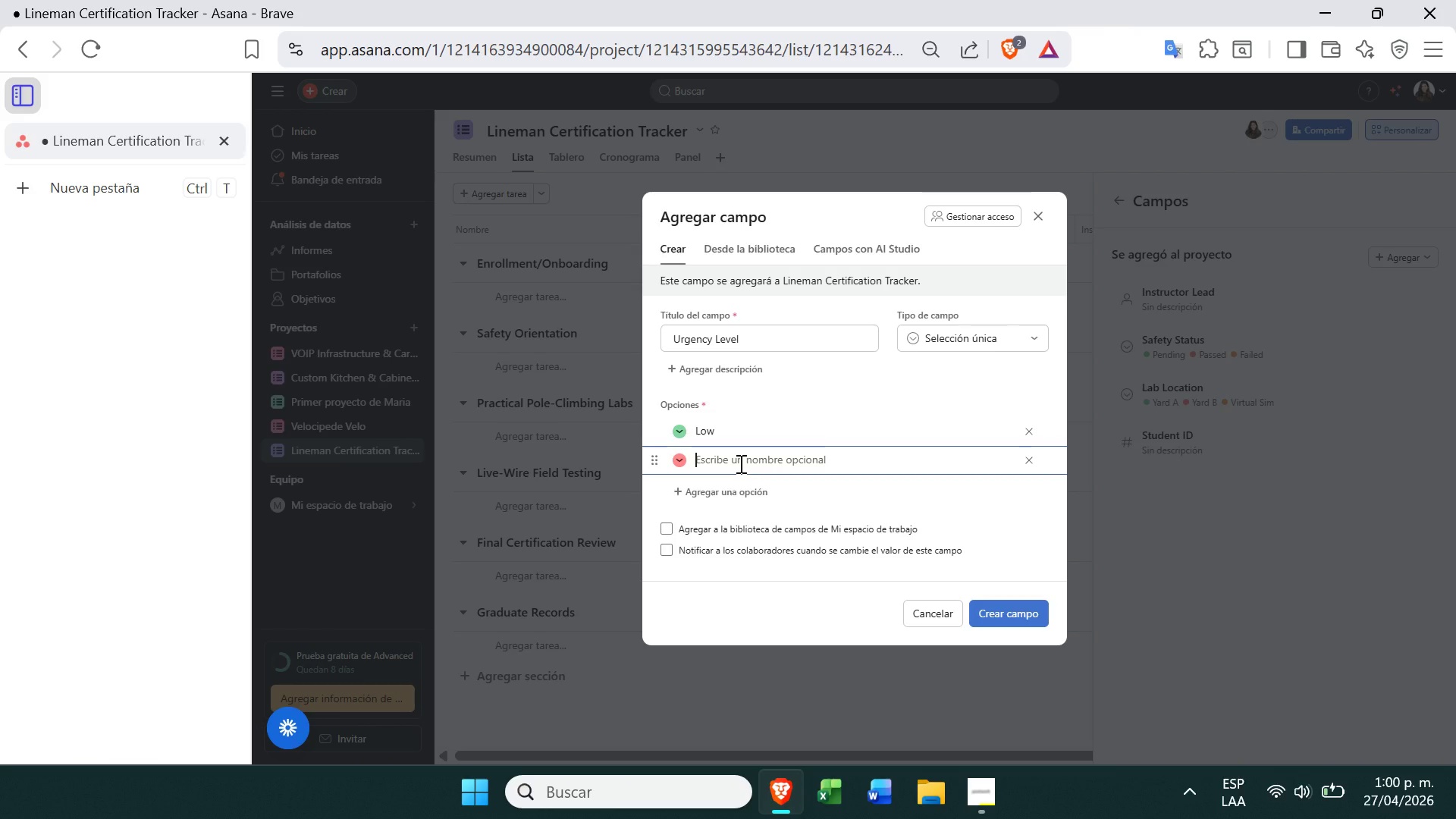 
type(Medium)
 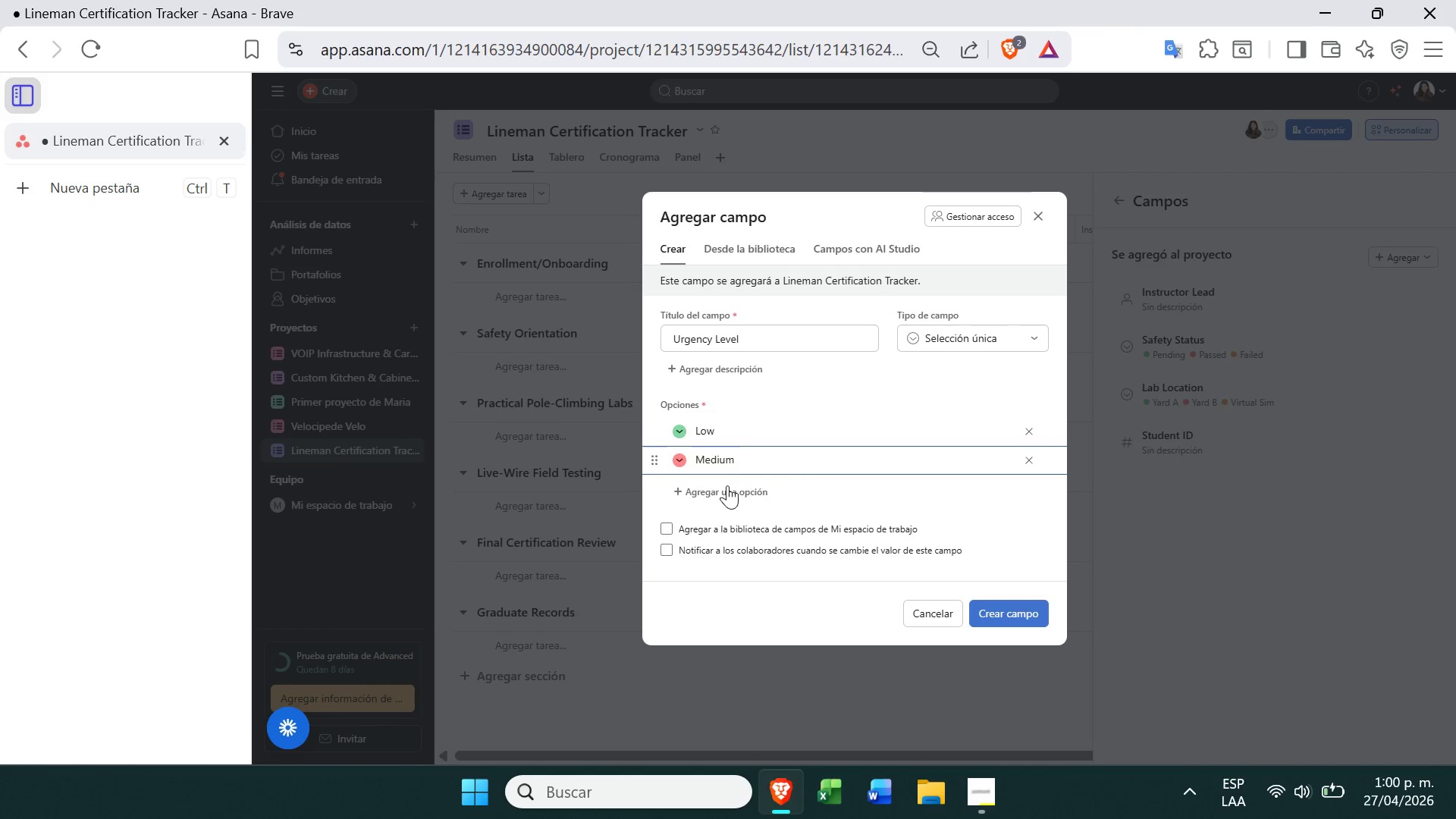 
left_click([726, 486])
 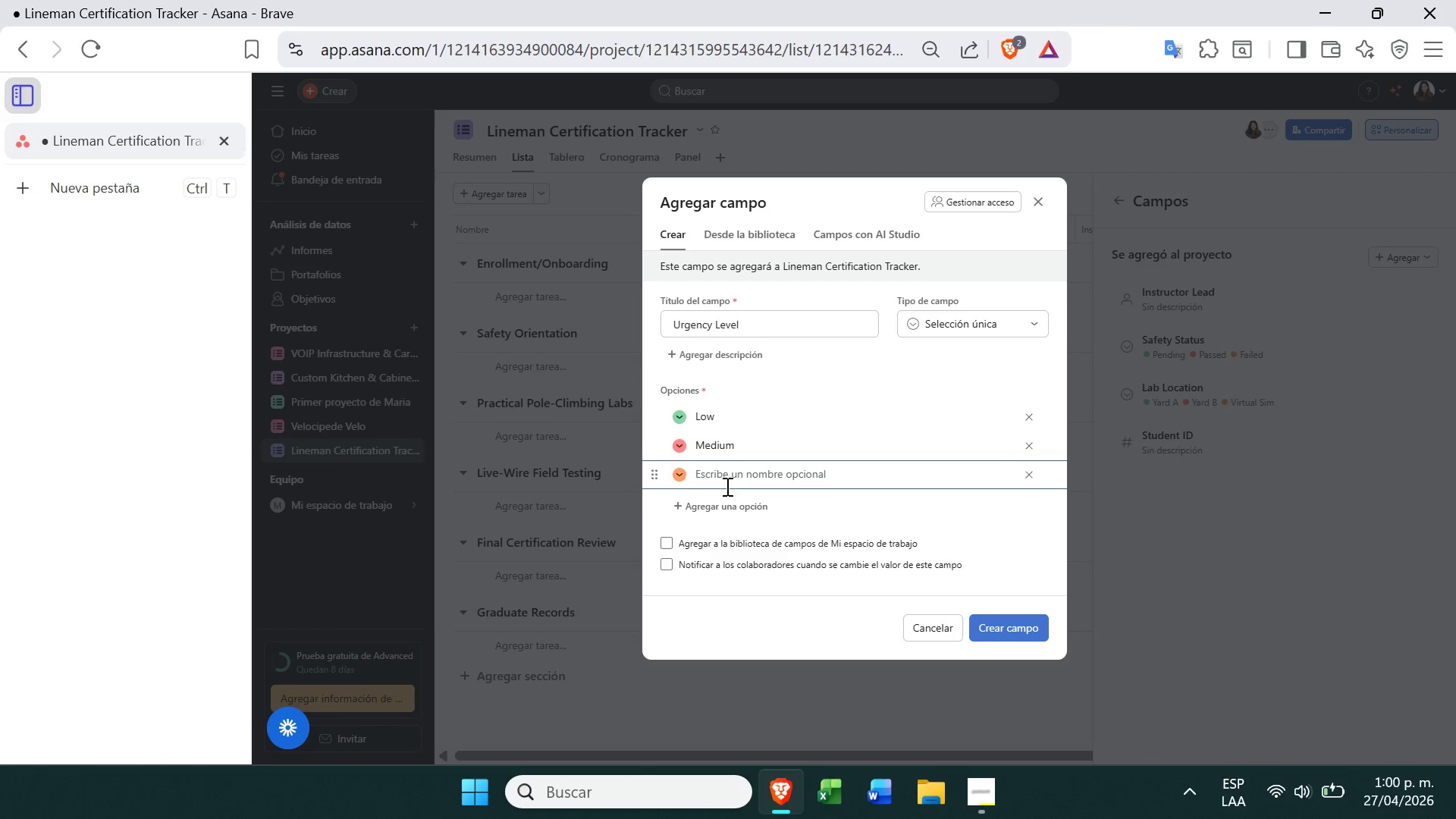 
type(High)
 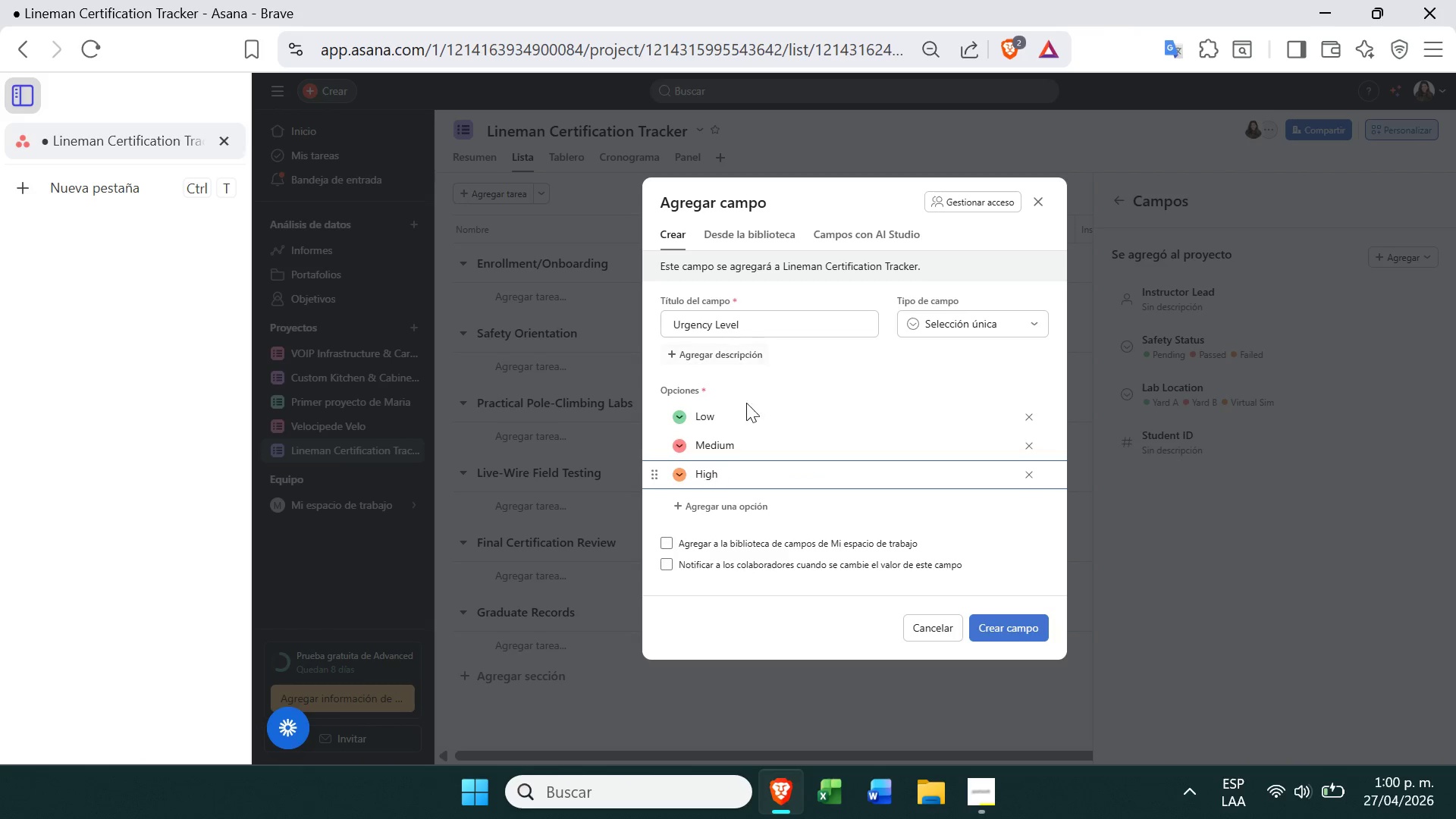 
left_click([1001, 627])
 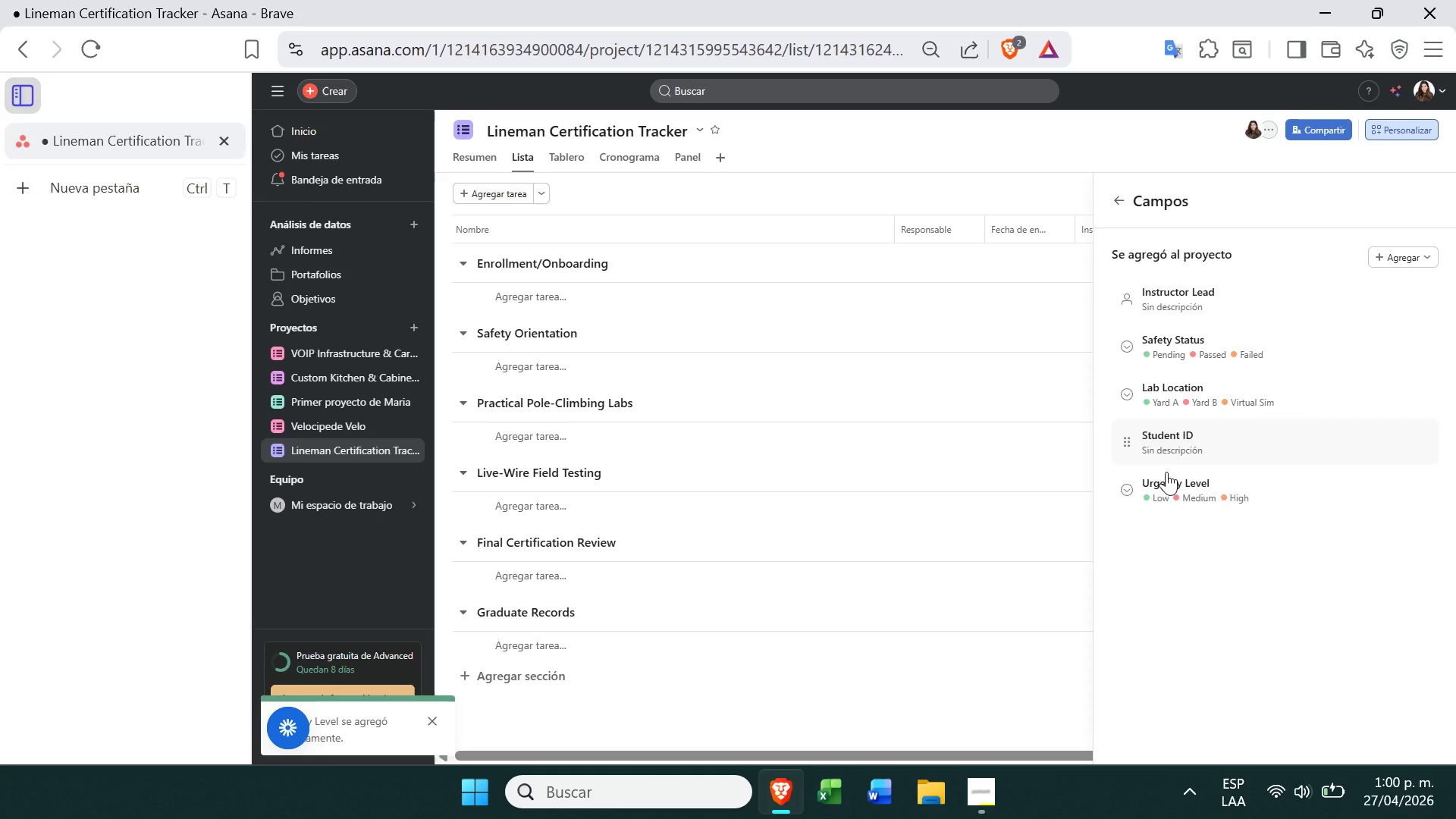 
left_click([963, 796])